 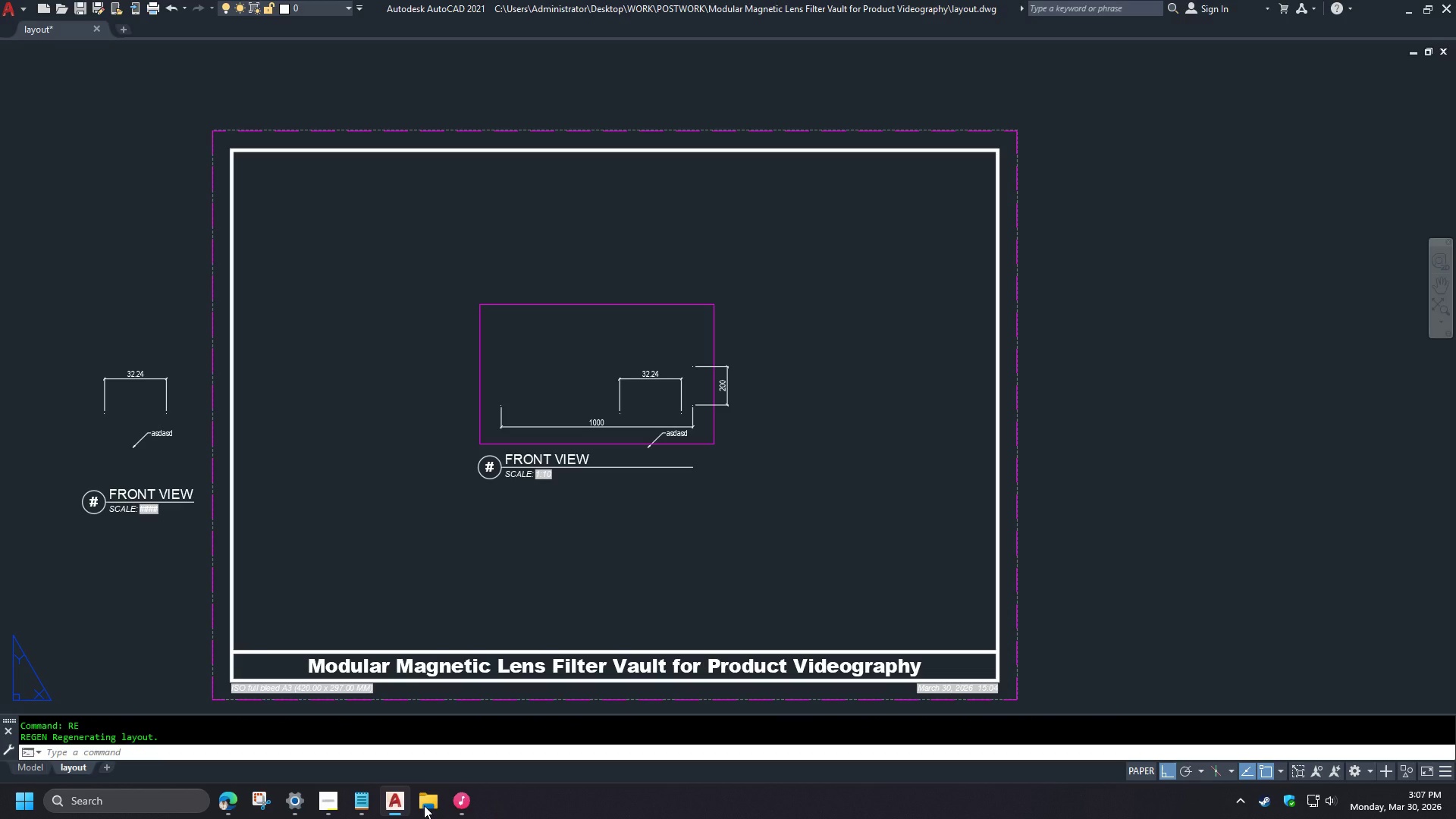 
mouse_move([428, 778])
 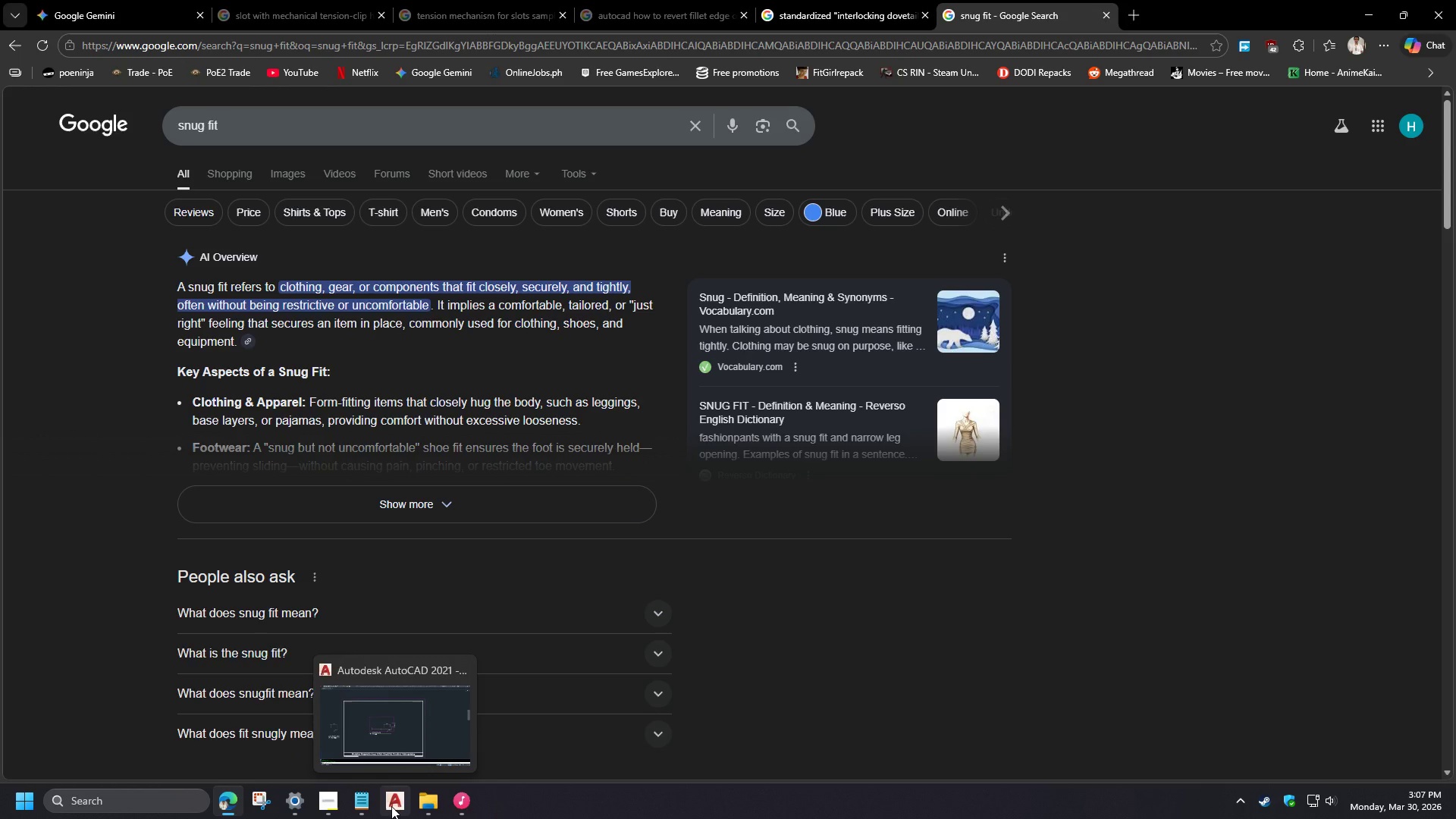 
wait(33.26)
 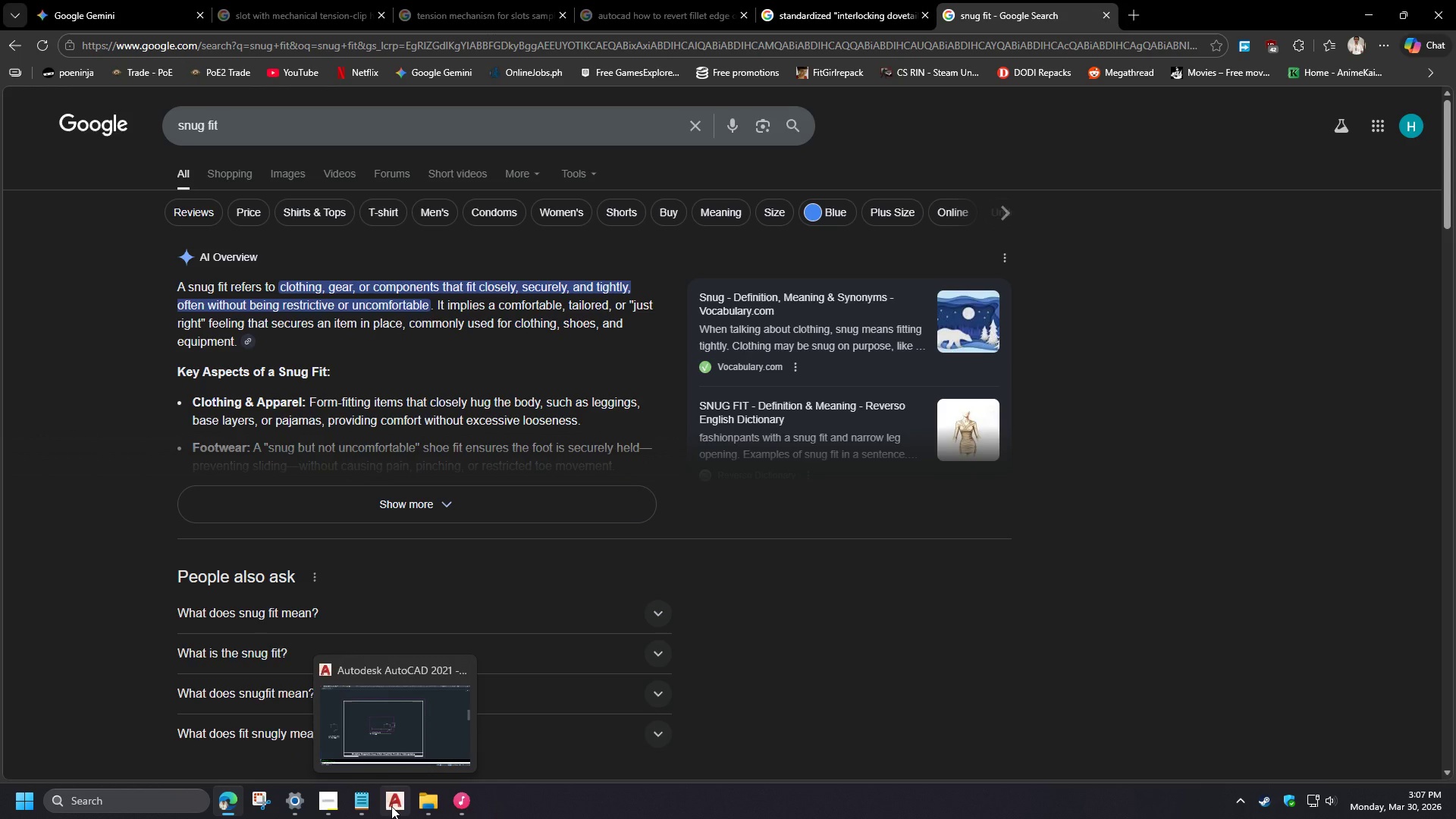 
mouse_move([328, 806])
 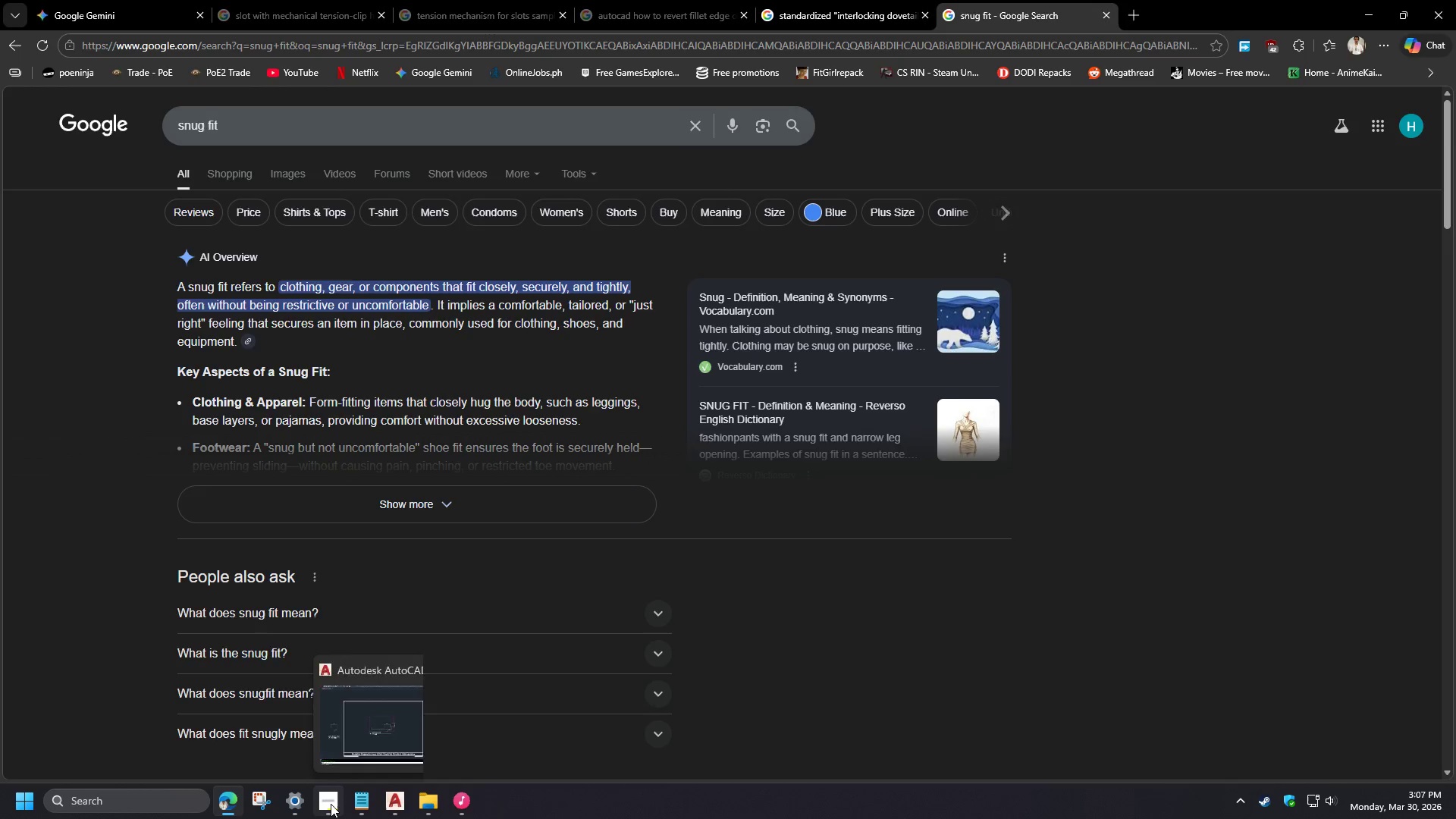 
left_click([331, 804])